 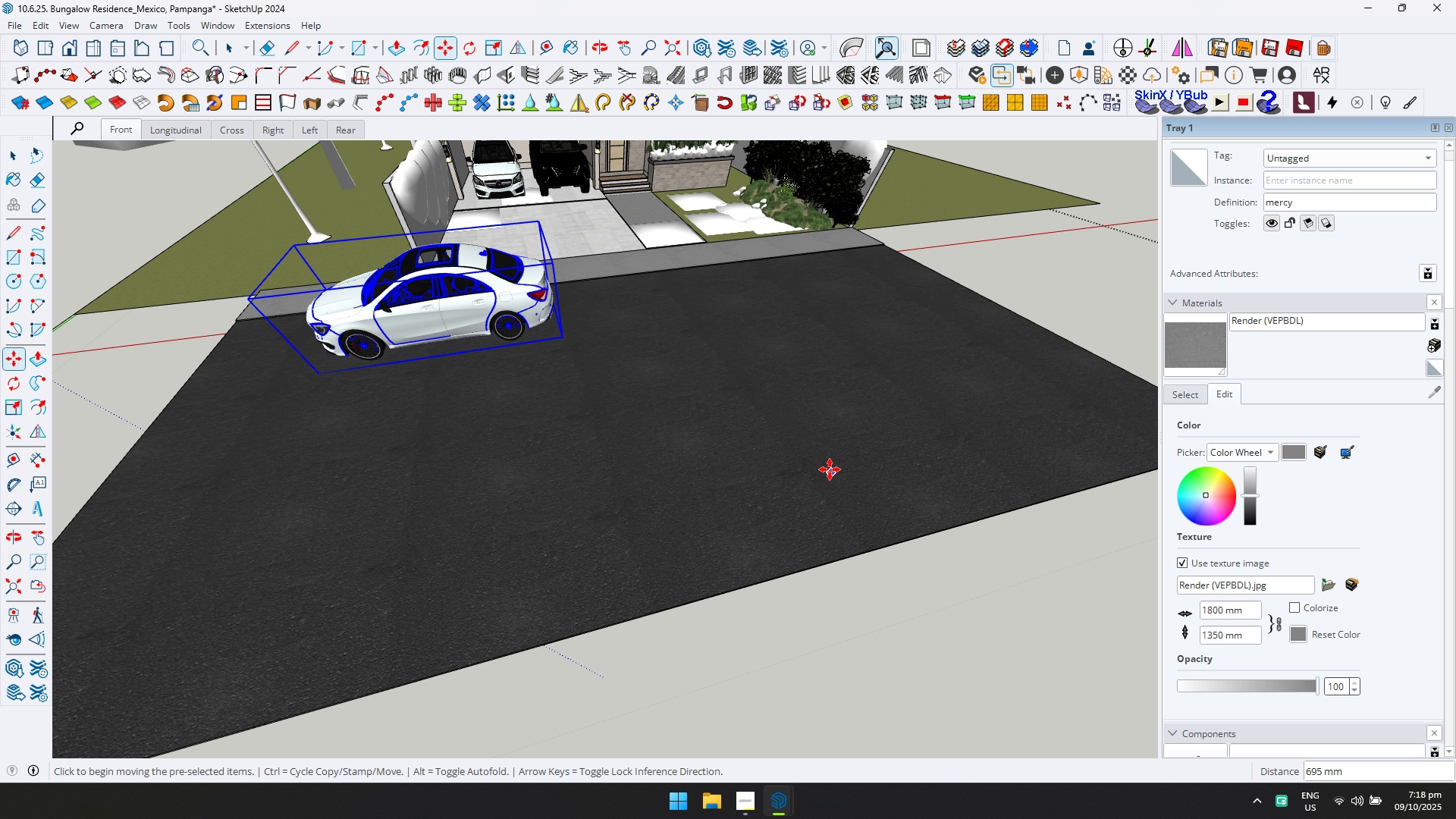 
scroll: coordinate [686, 240], scroll_direction: down, amount: 4.0
 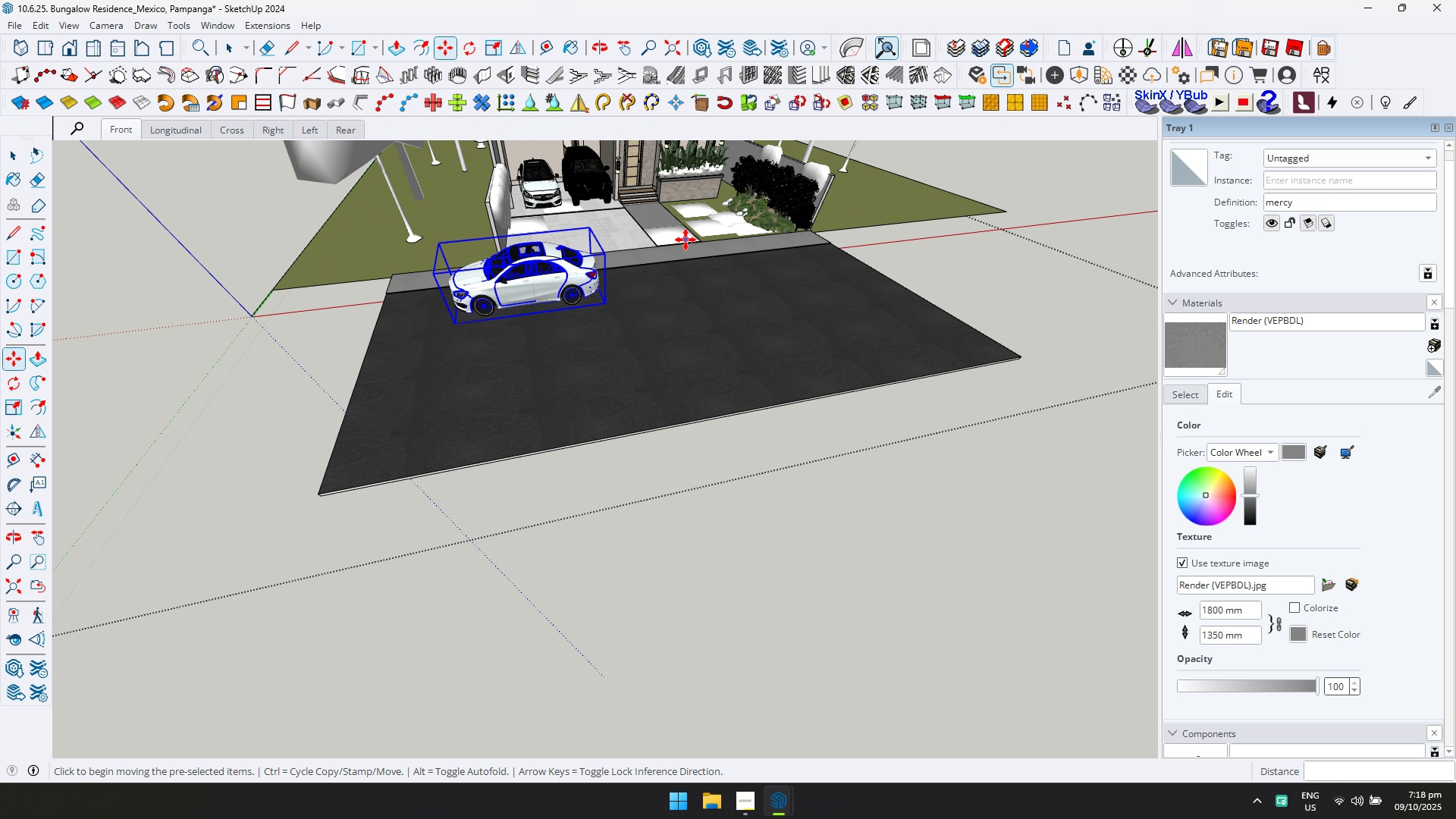 
hold_key(key=ShiftLeft, duration=0.4)
 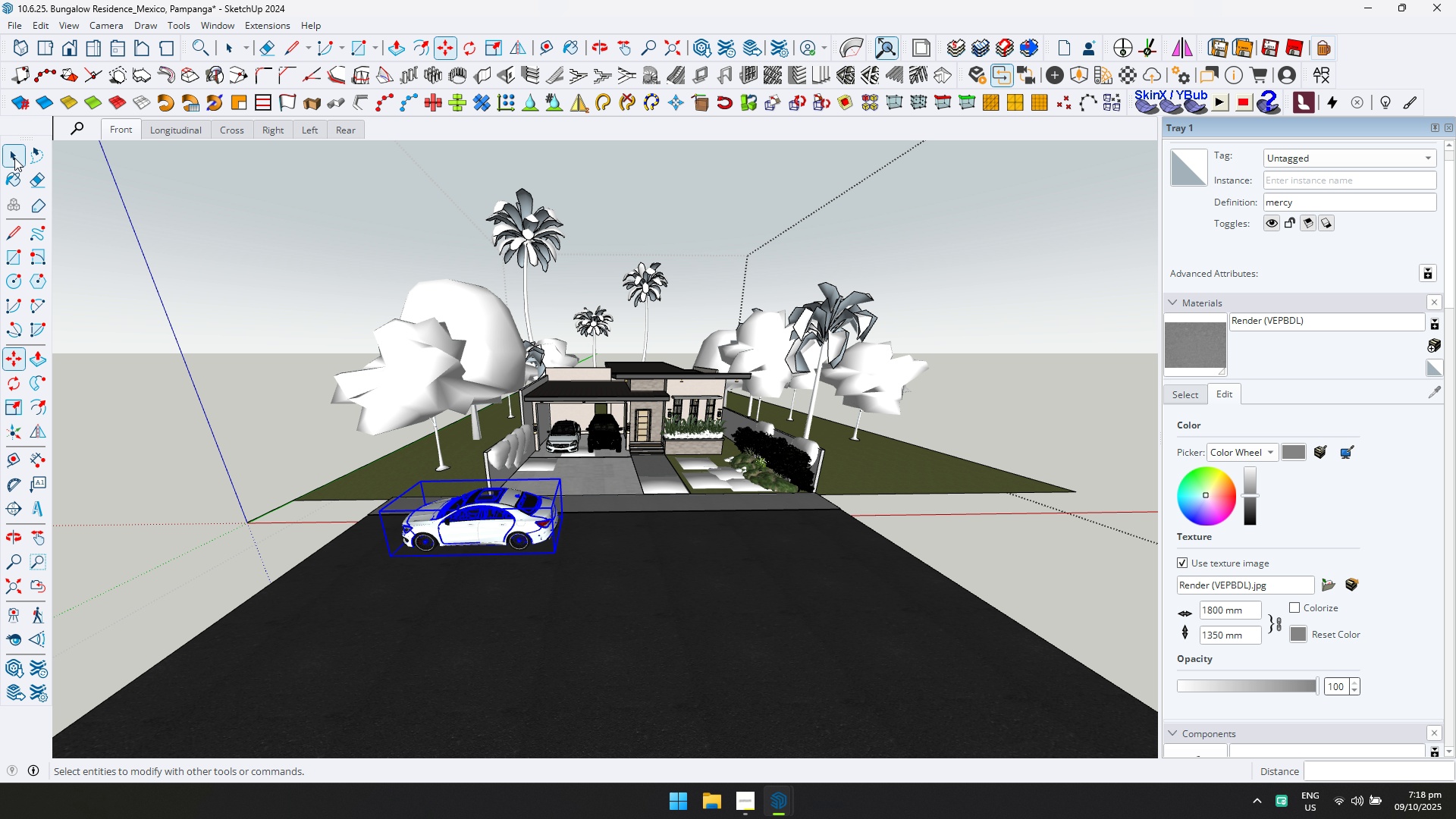 
double_click([480, 282])
 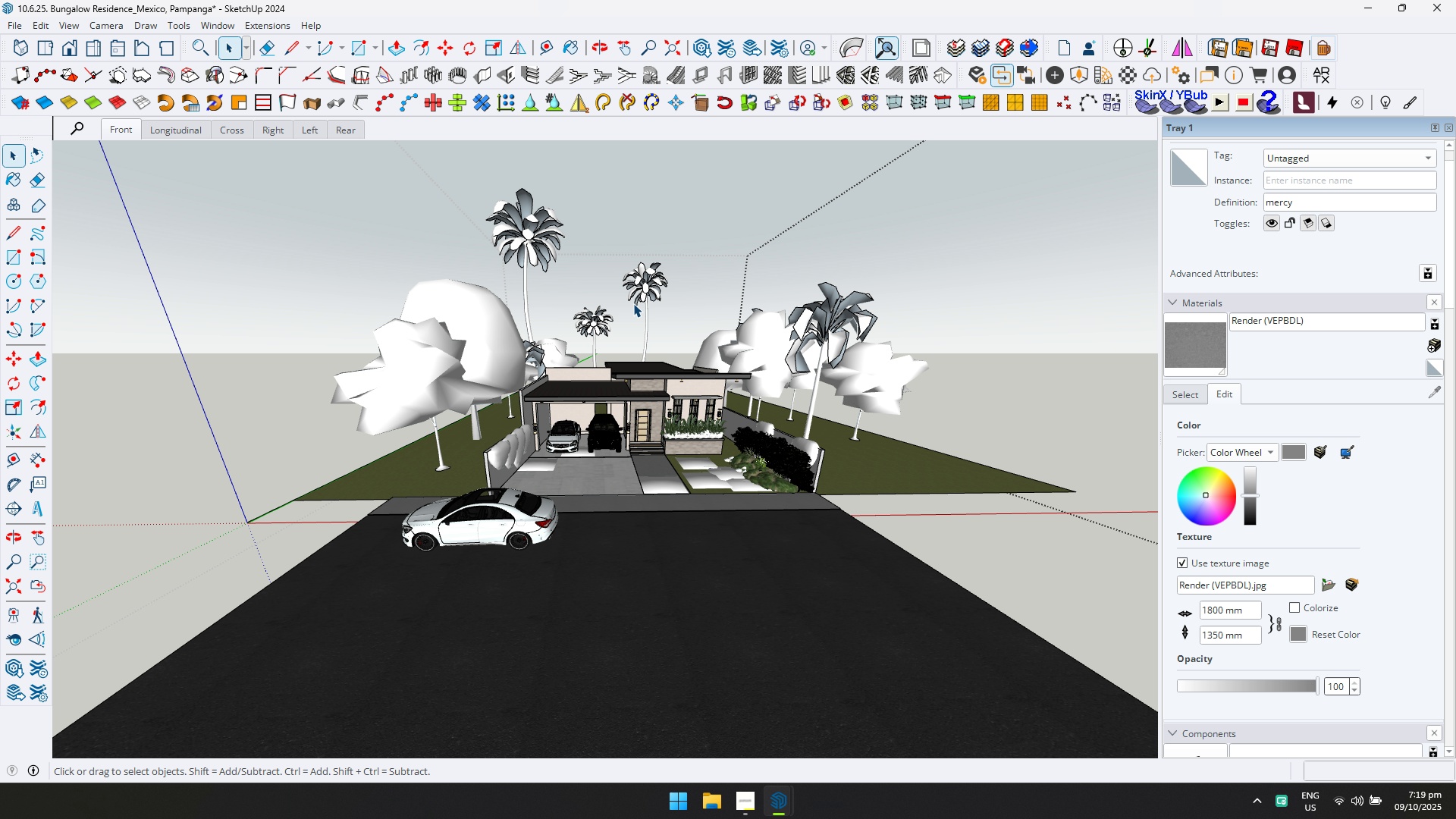 
scroll: coordinate [615, 425], scroll_direction: up, amount: 13.0
 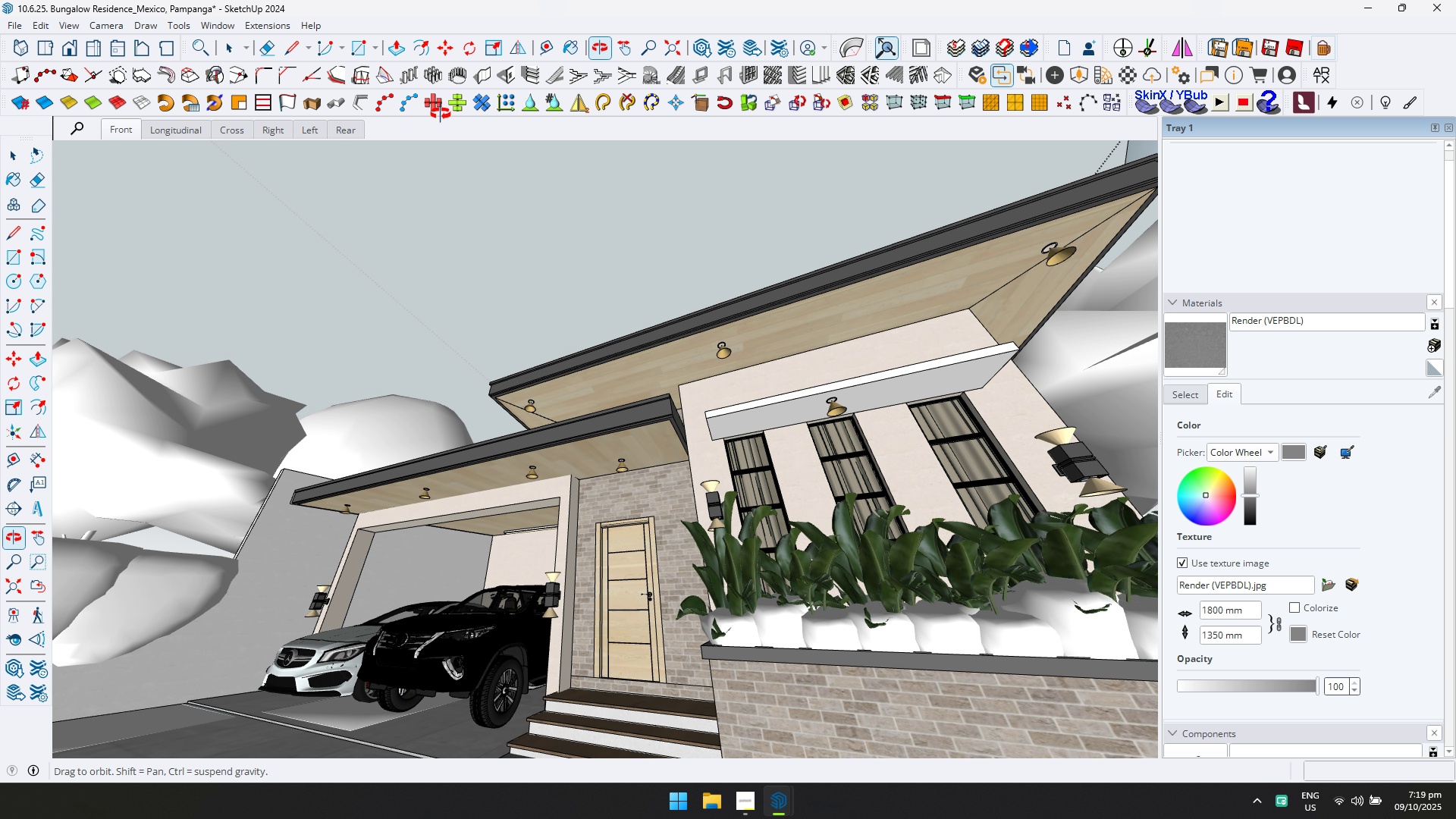 
key(Alt+AltLeft)
 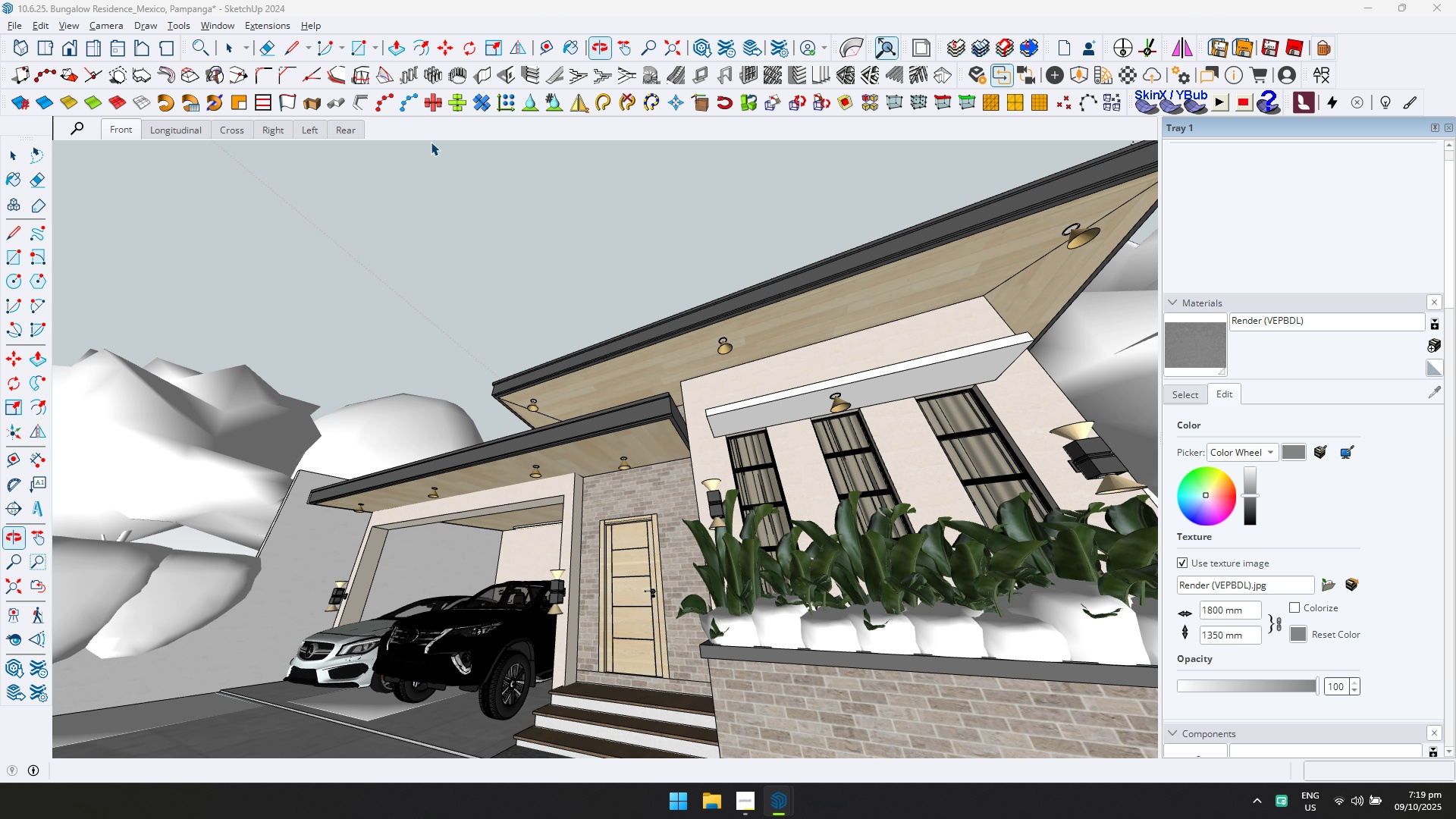 
key(Alt+Tab)
 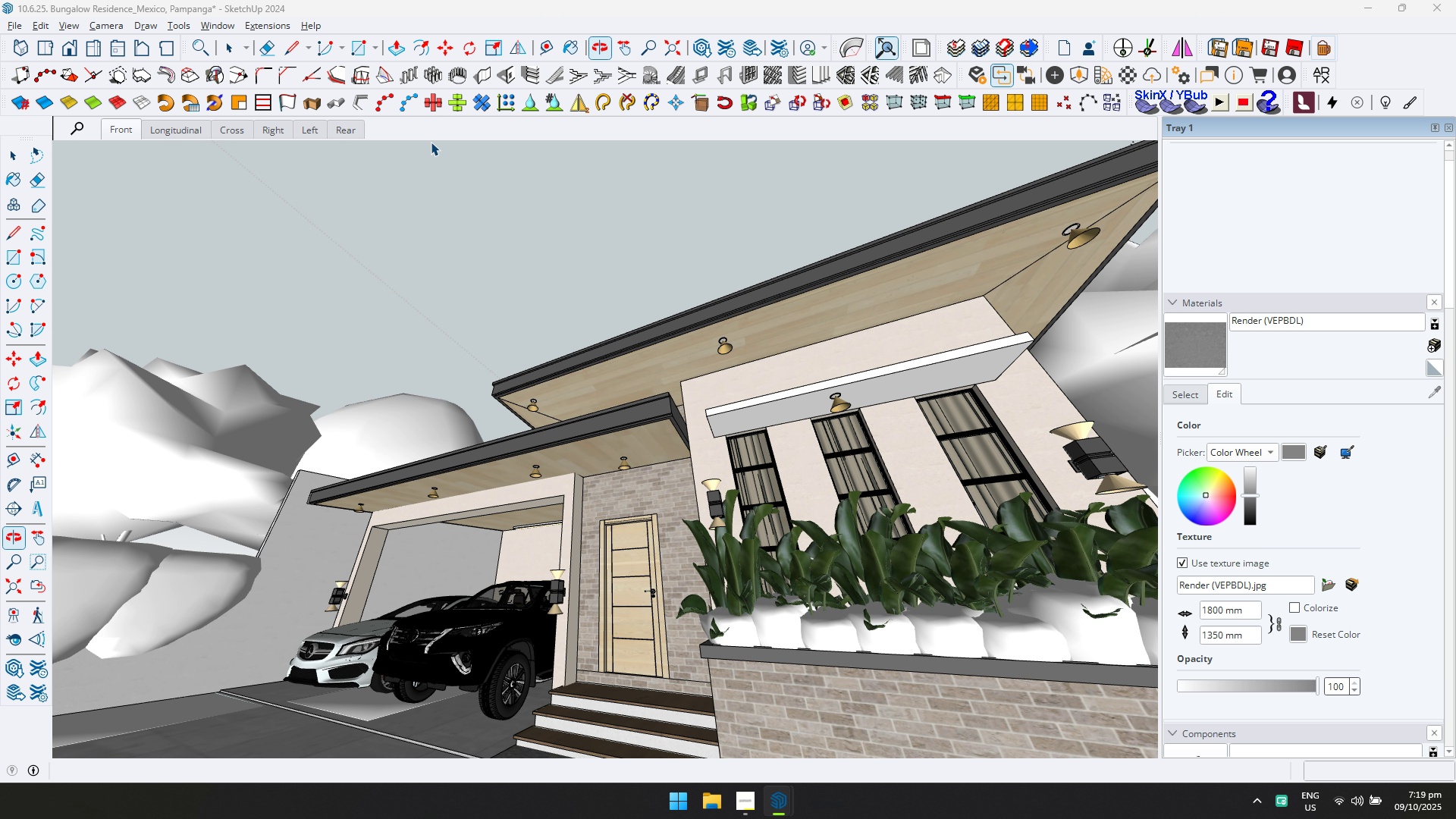 
scroll: coordinate [431, 141], scroll_direction: up, amount: 1.0